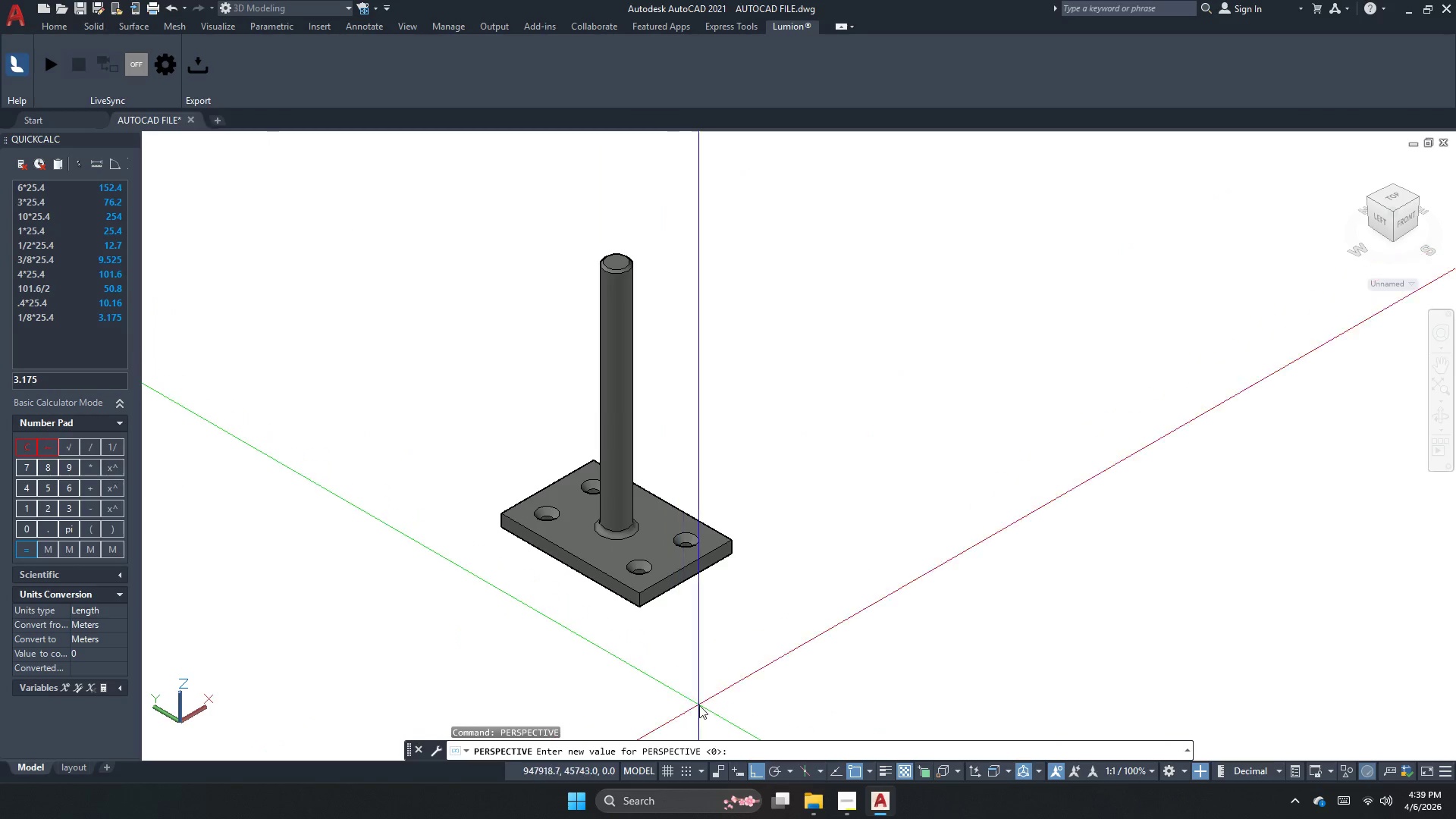 
key(Numpad1)
 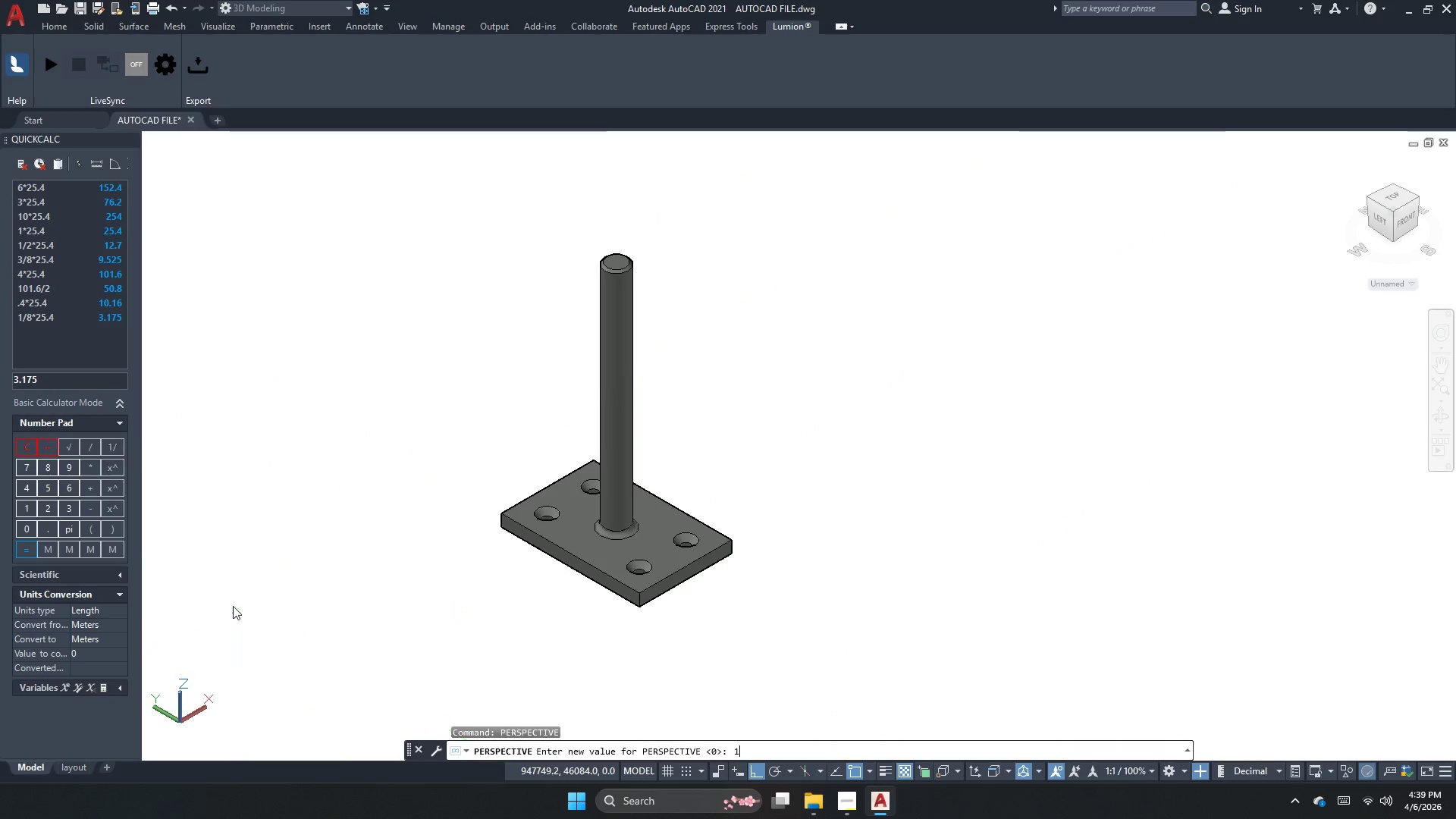 
key(NumpadEnter)
 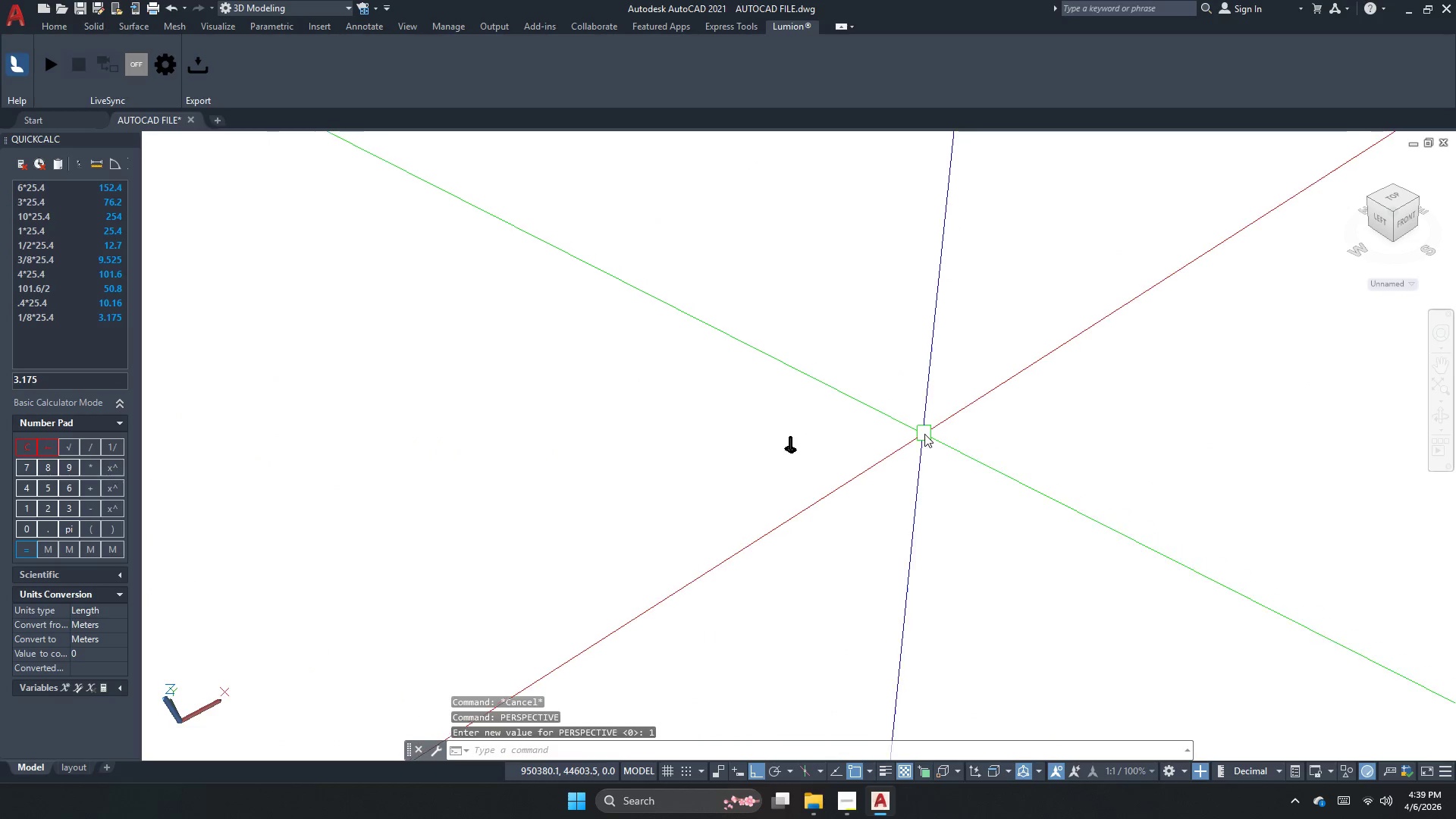 
double_click([924, 434])
 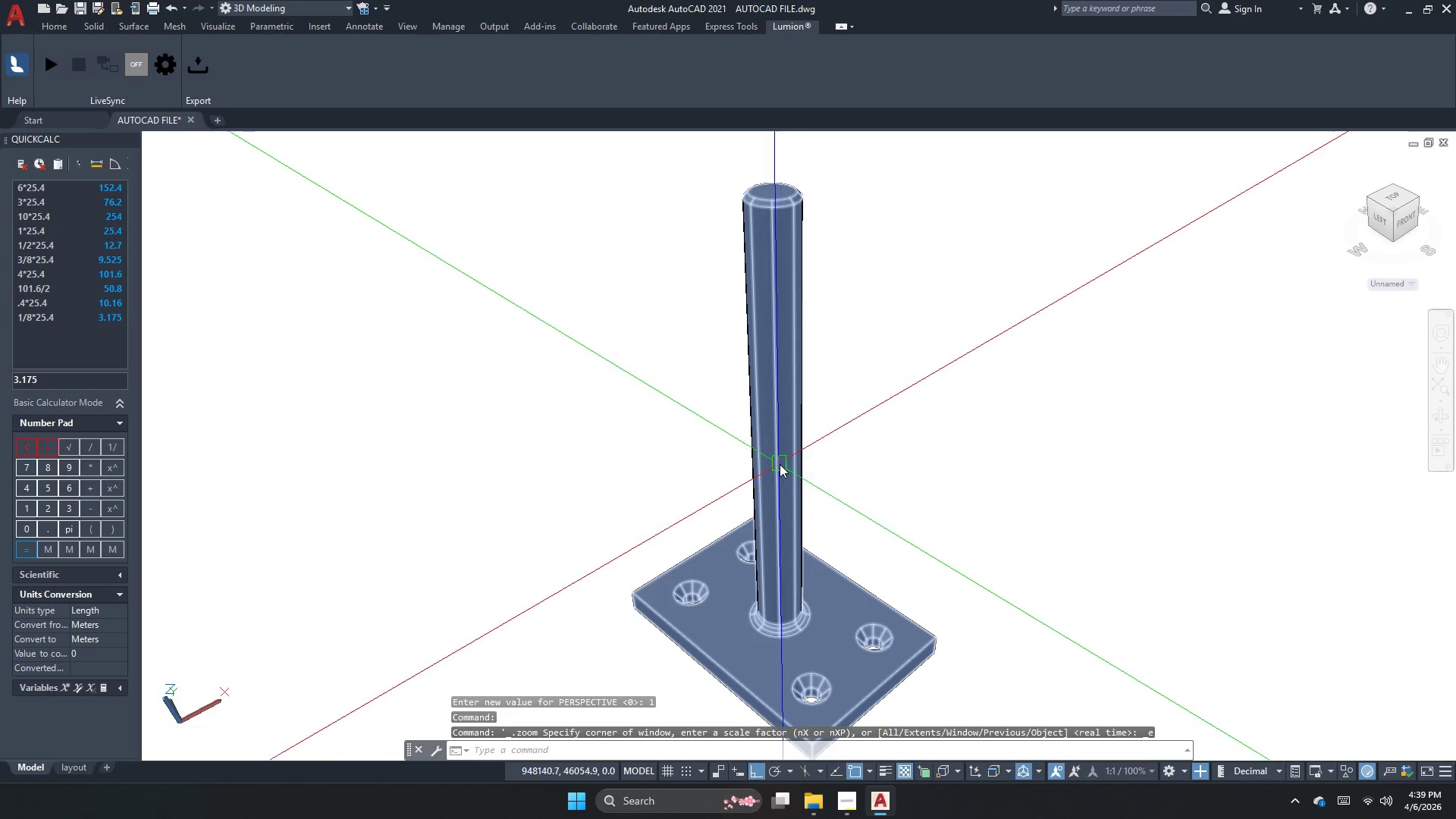 
scroll: coordinate [780, 464], scroll_direction: down, amount: 1.0
 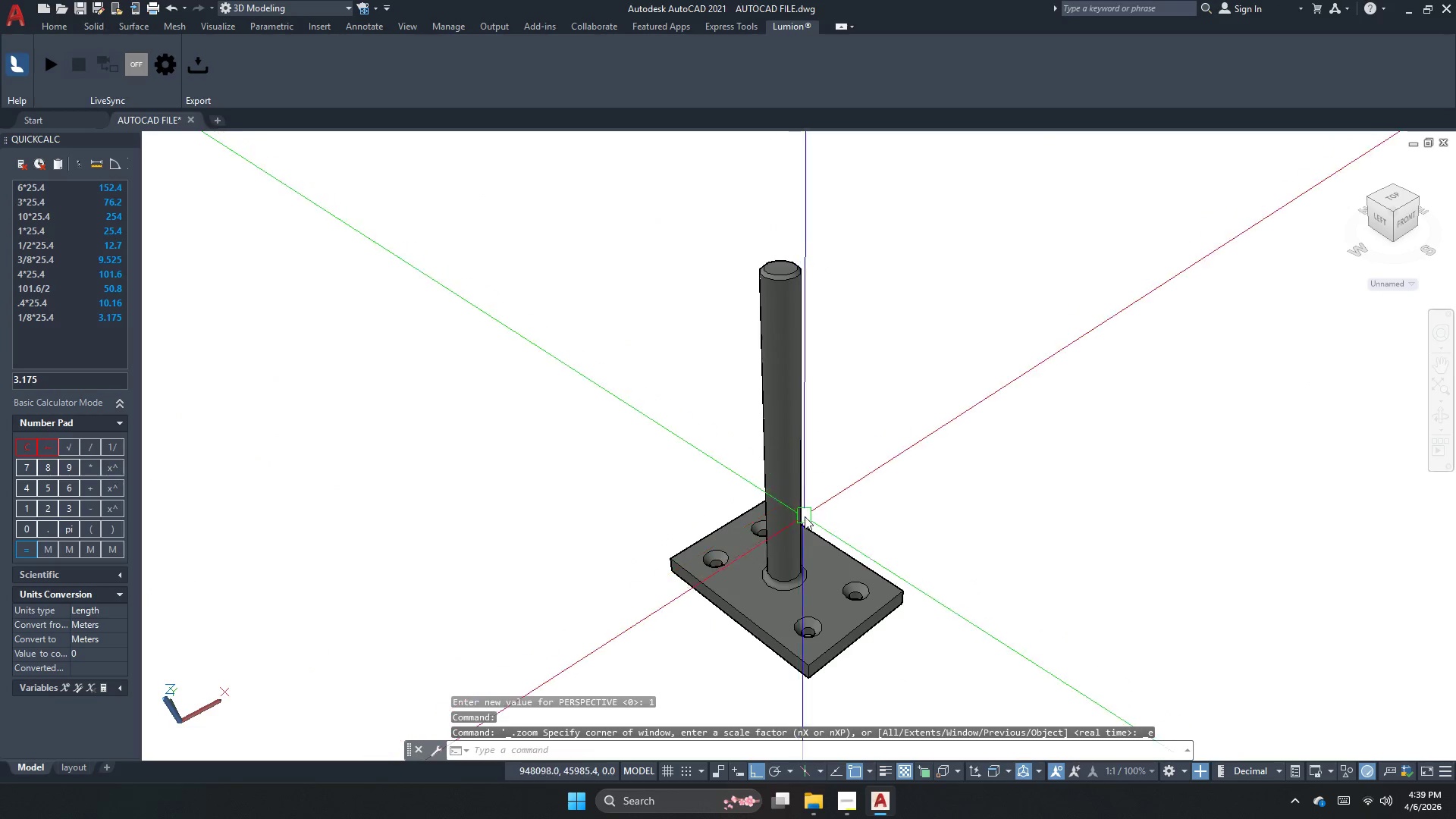 
scroll: coordinate [805, 516], scroll_direction: up, amount: 1.0
 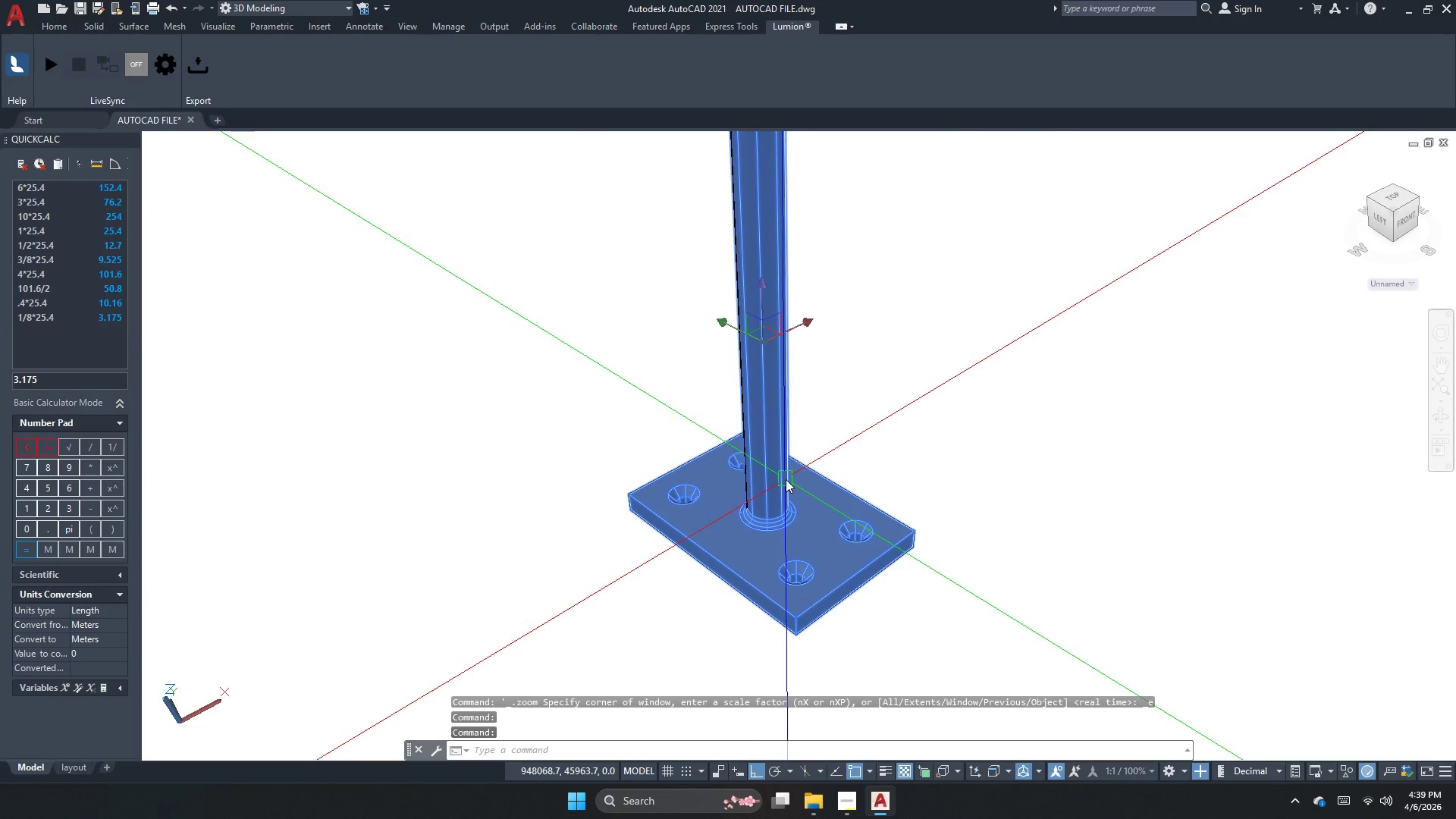 
type(3dr )
 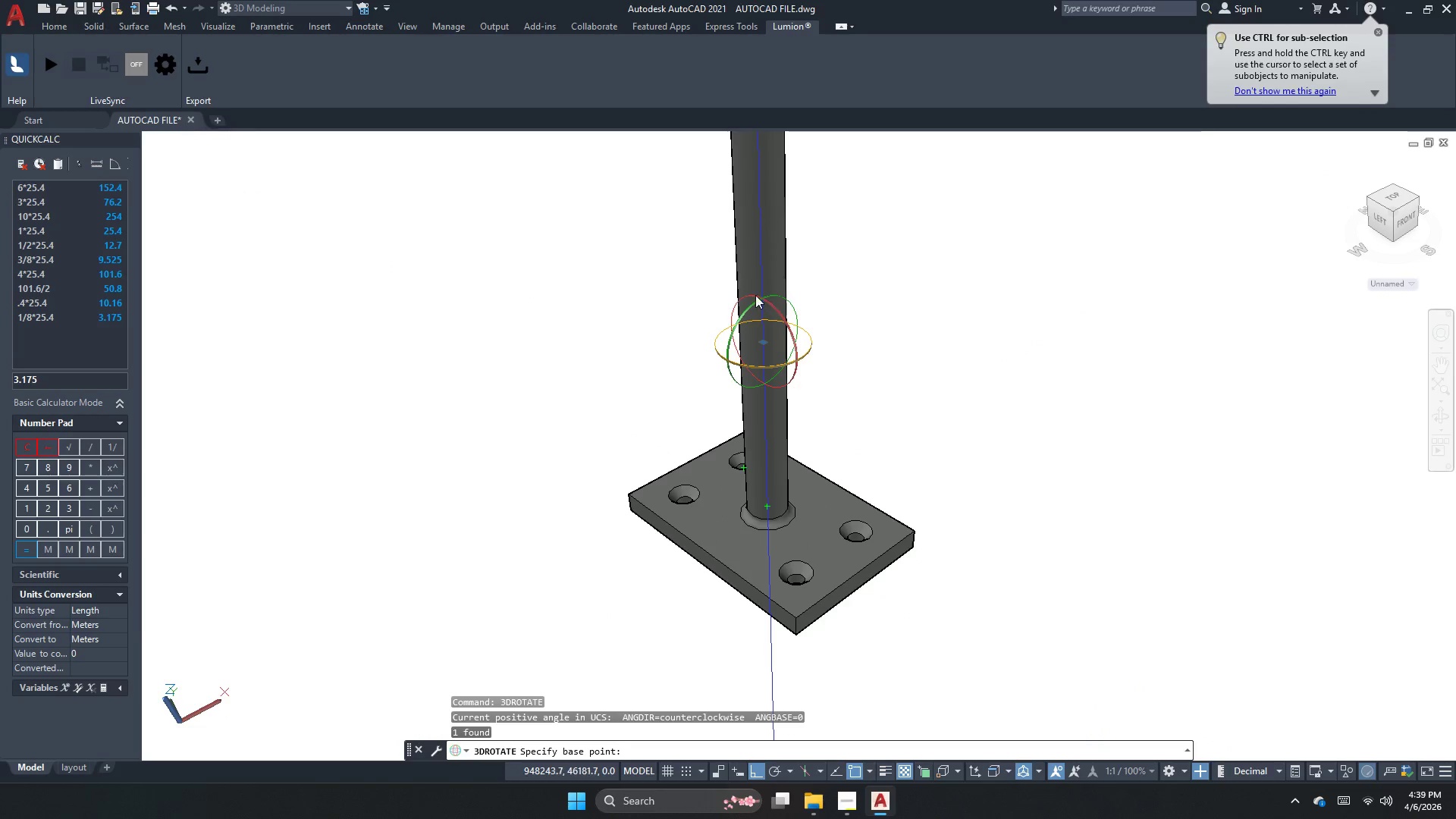 
left_click([752, 292])
 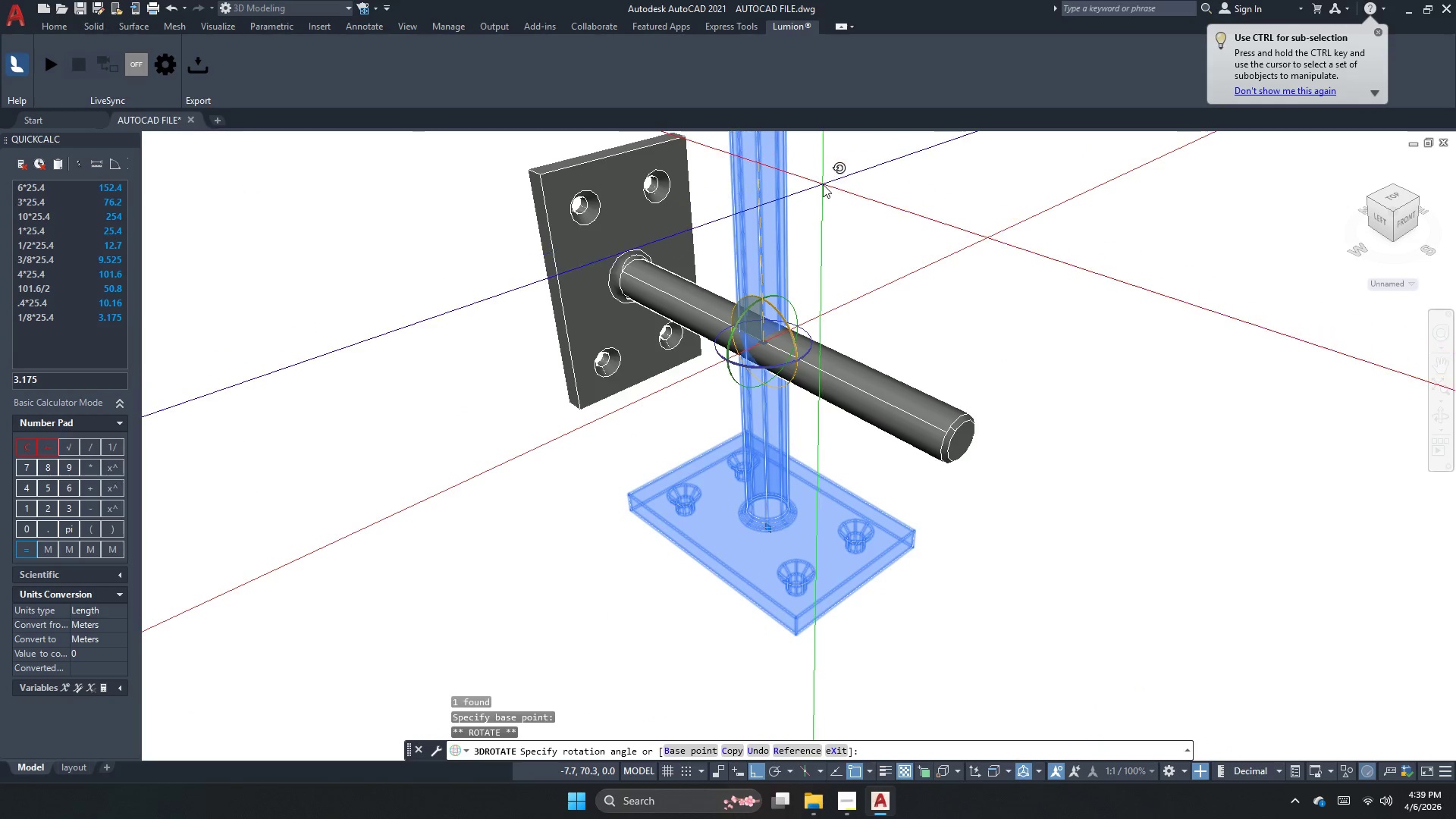 
left_click([823, 184])
 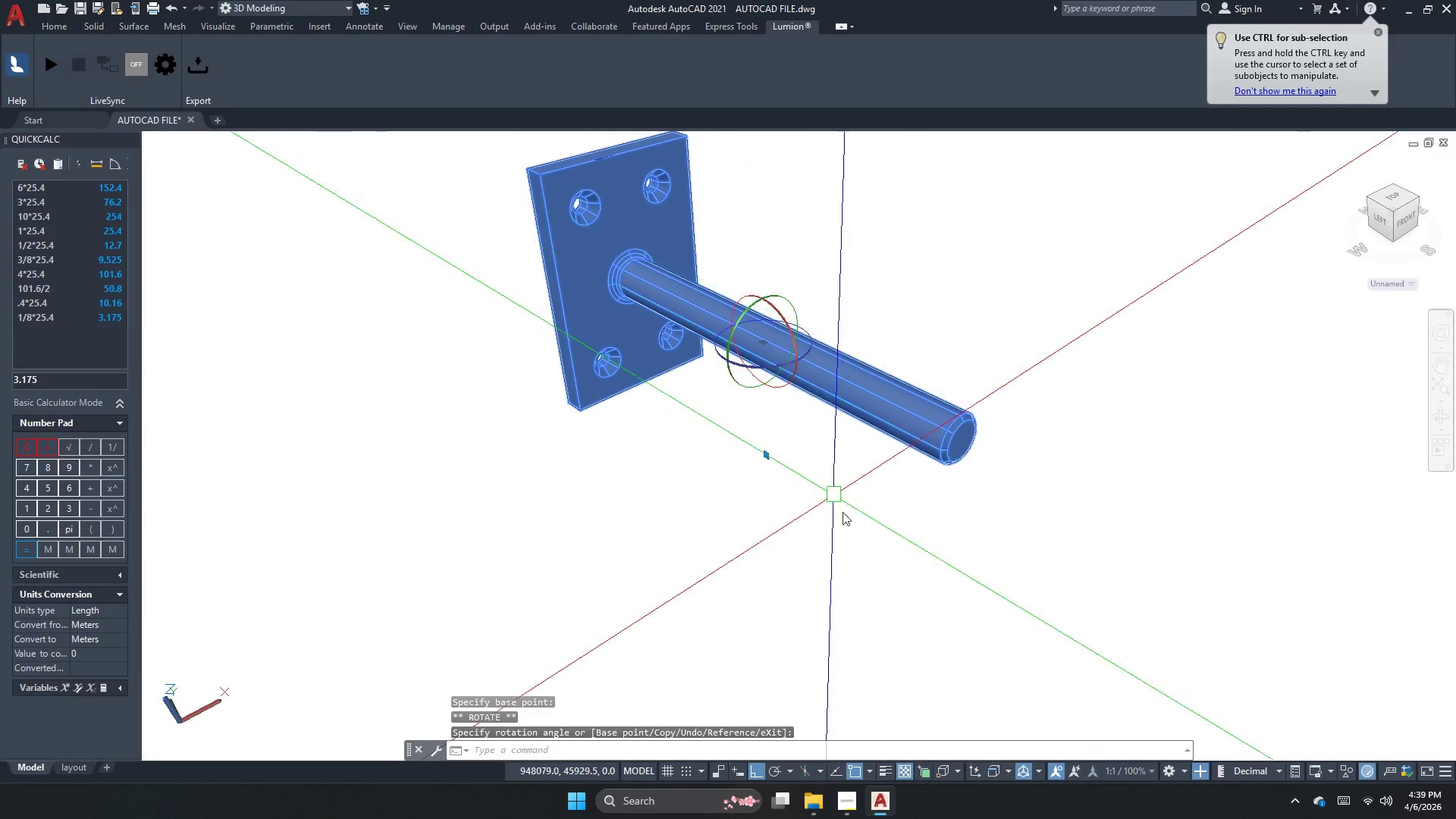 
key(Escape)
 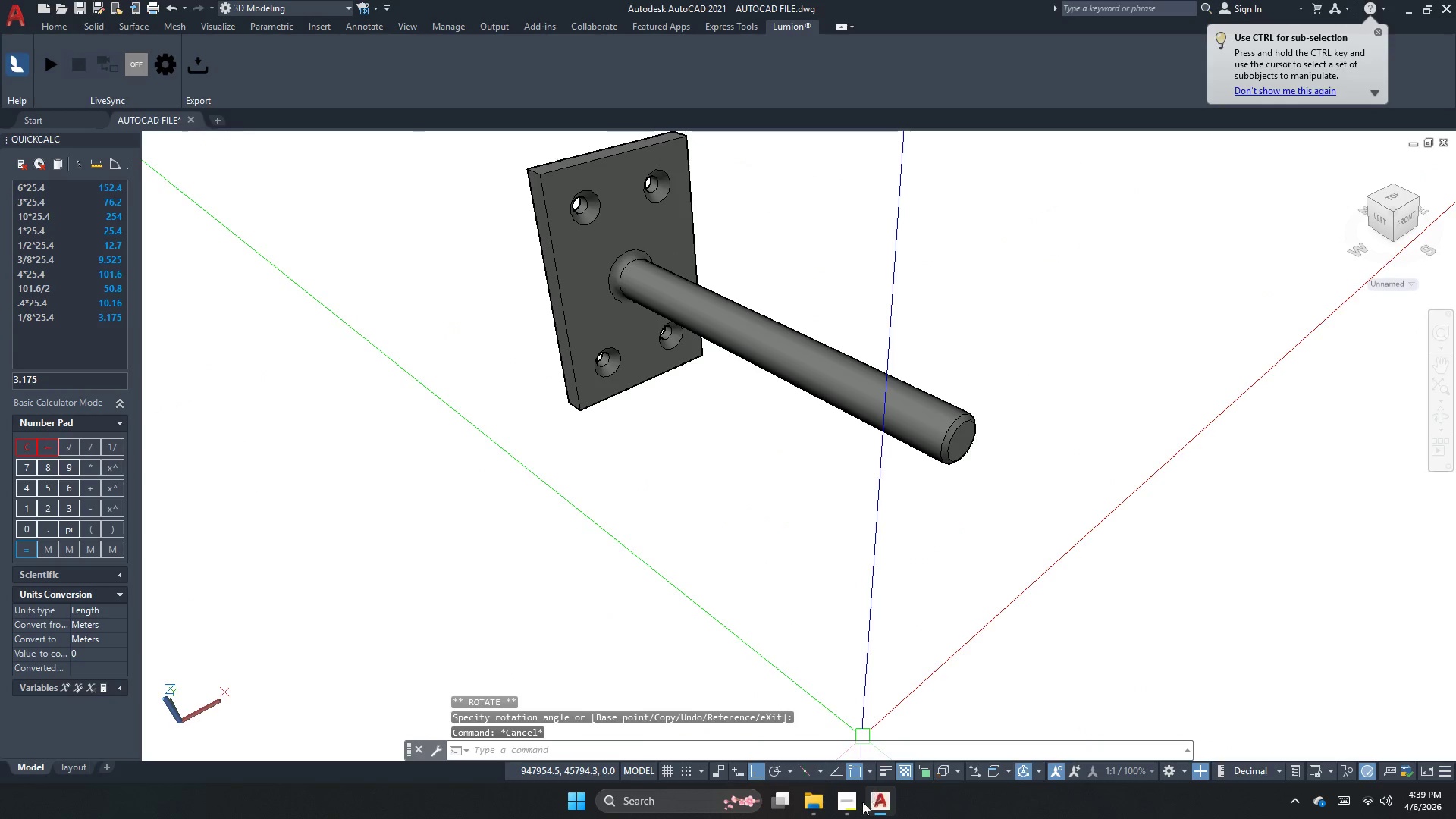 
left_click([848, 805])